 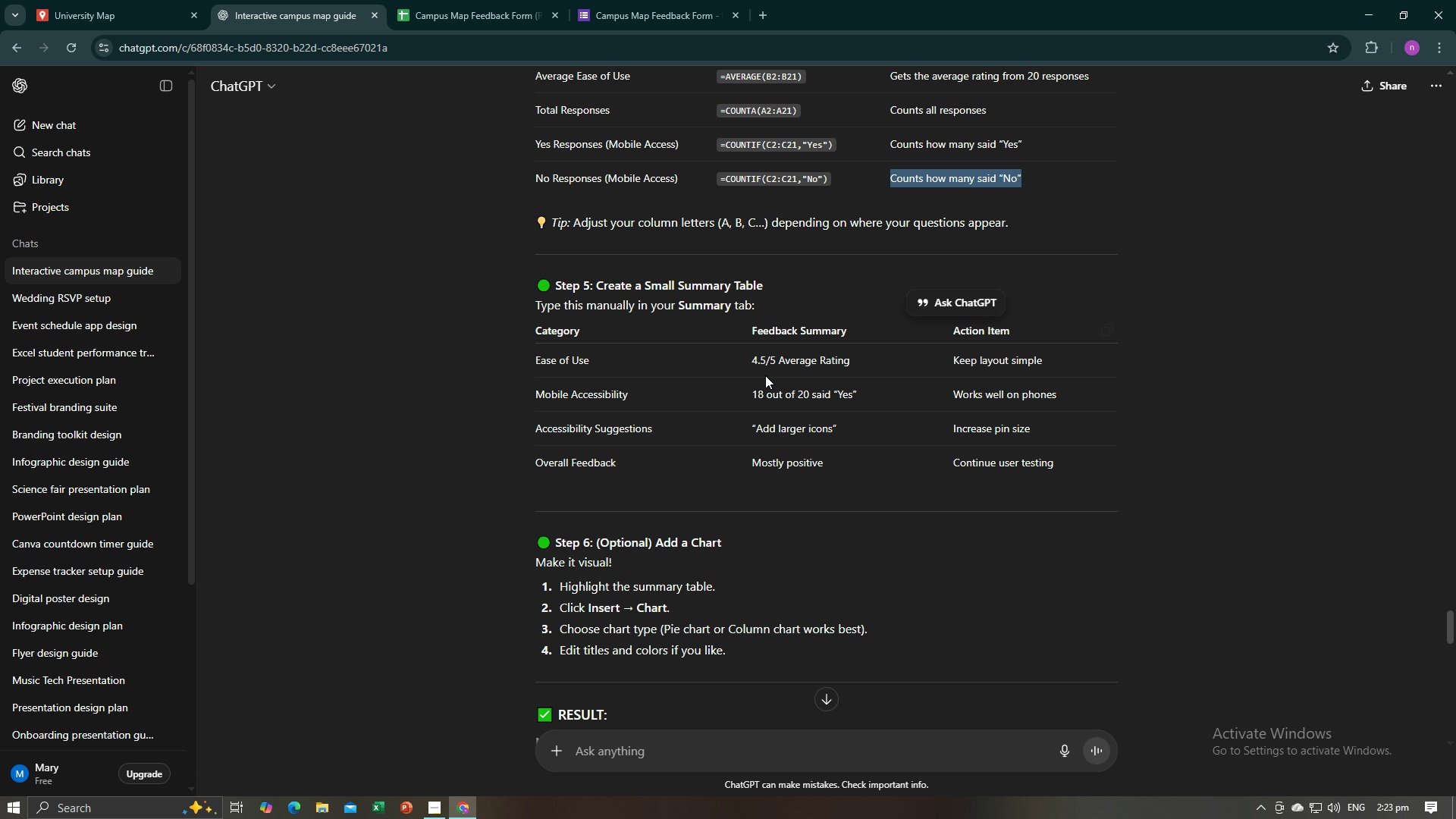 
scroll: coordinate [767, 377], scroll_direction: up, amount: 2.0
 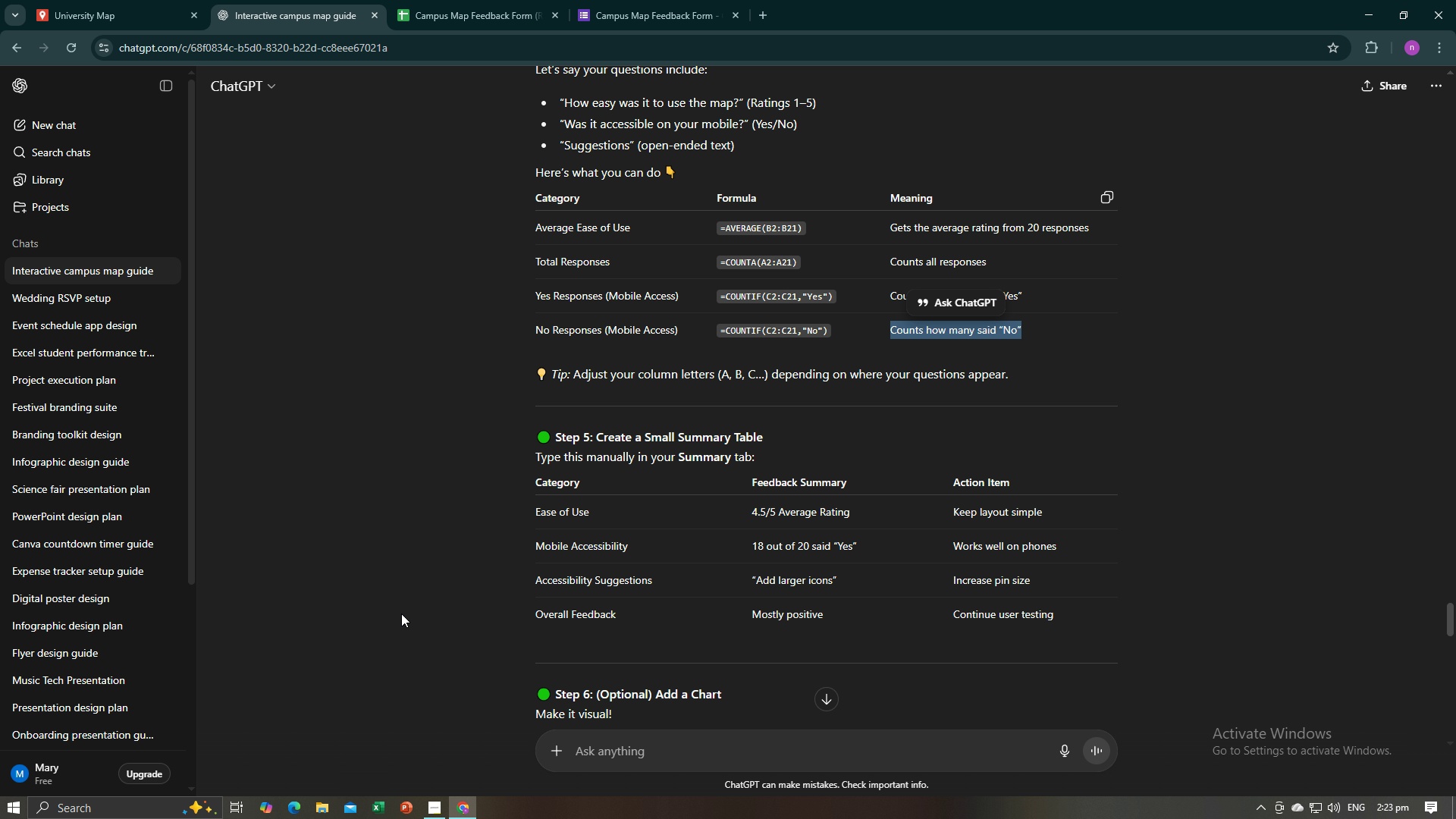 
left_click([491, 0])
 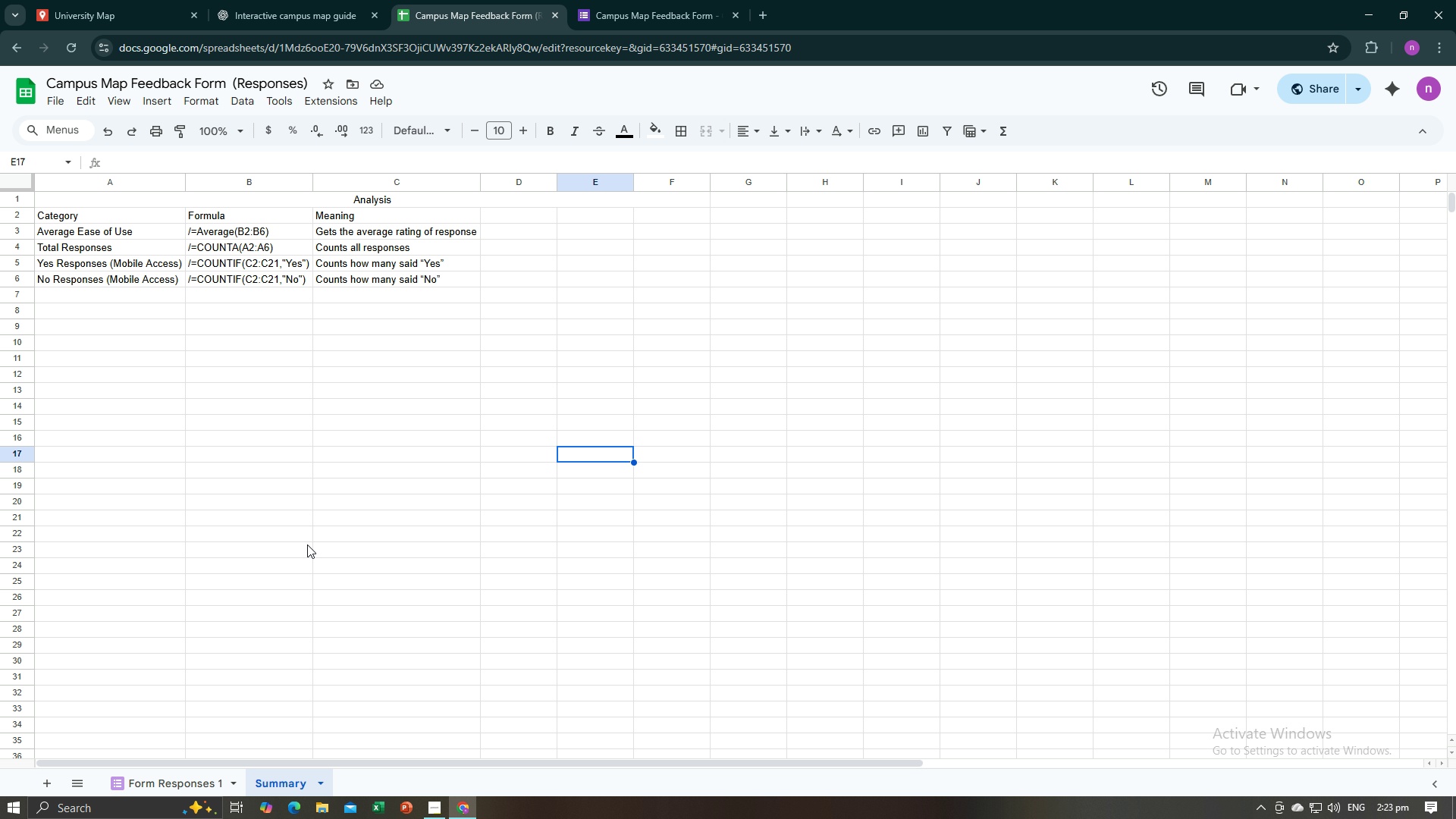 
left_click([269, 228])
 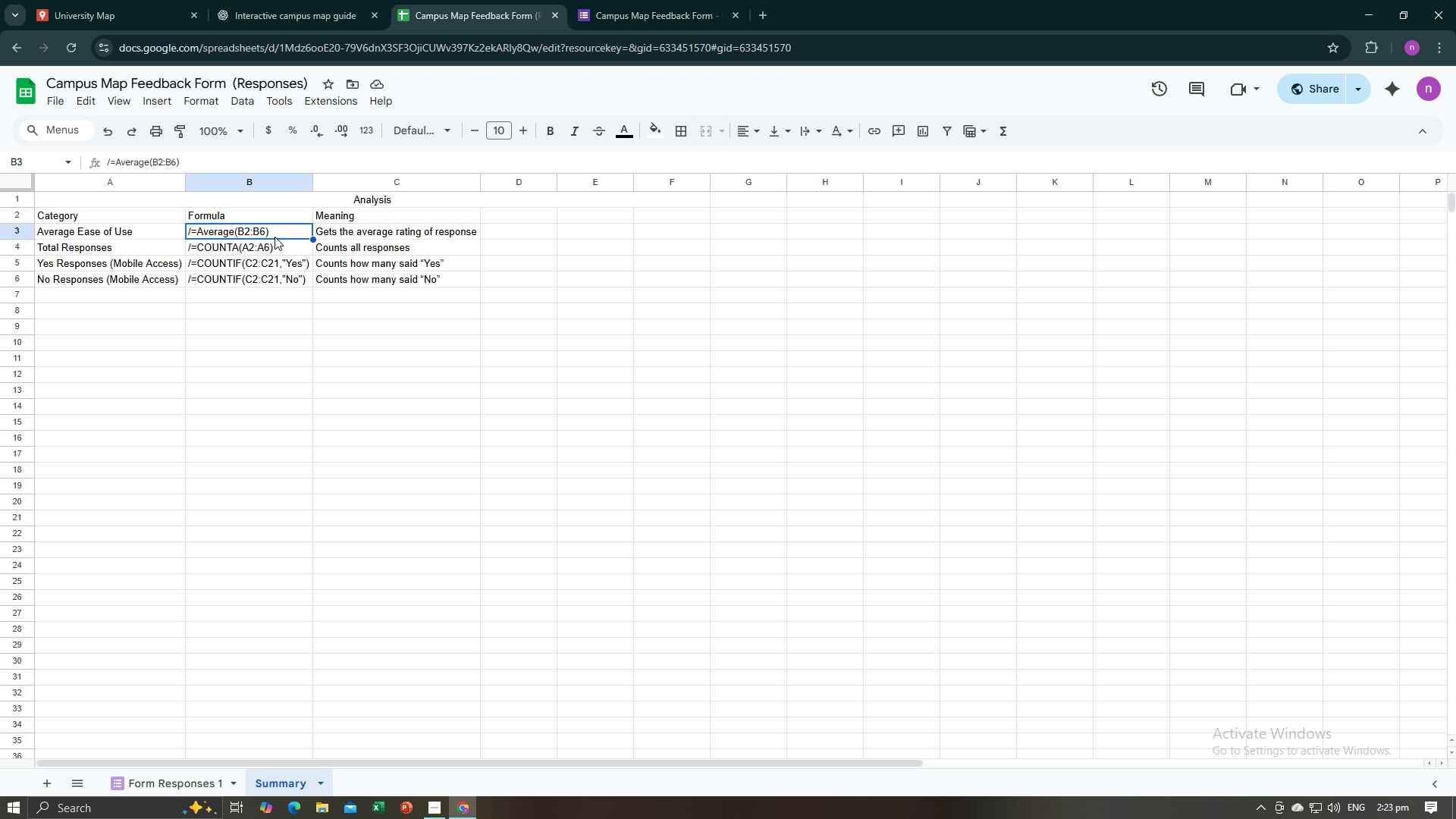 
wait(8.02)
 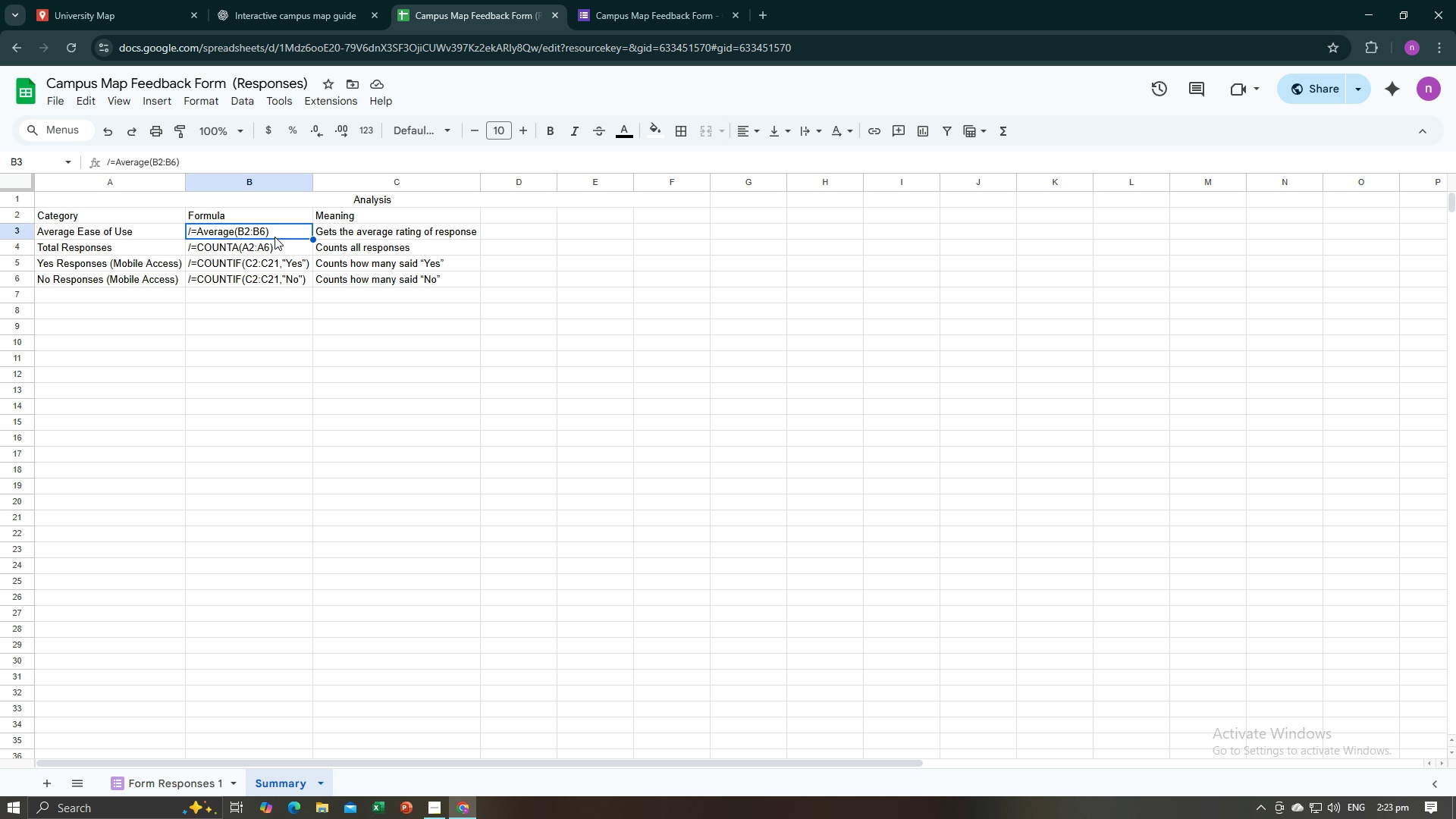 
double_click([193, 232])
 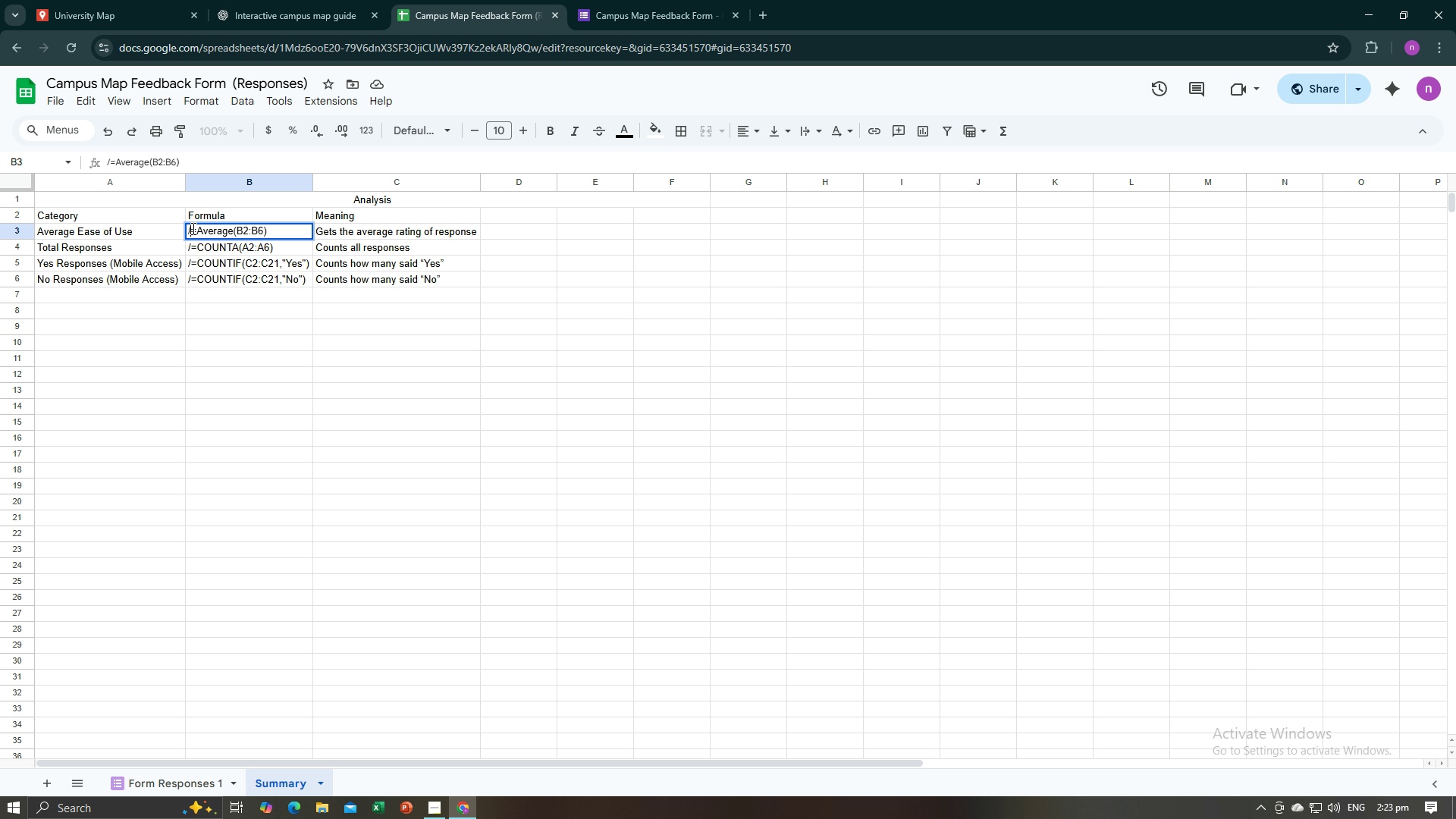 
left_click([192, 228])
 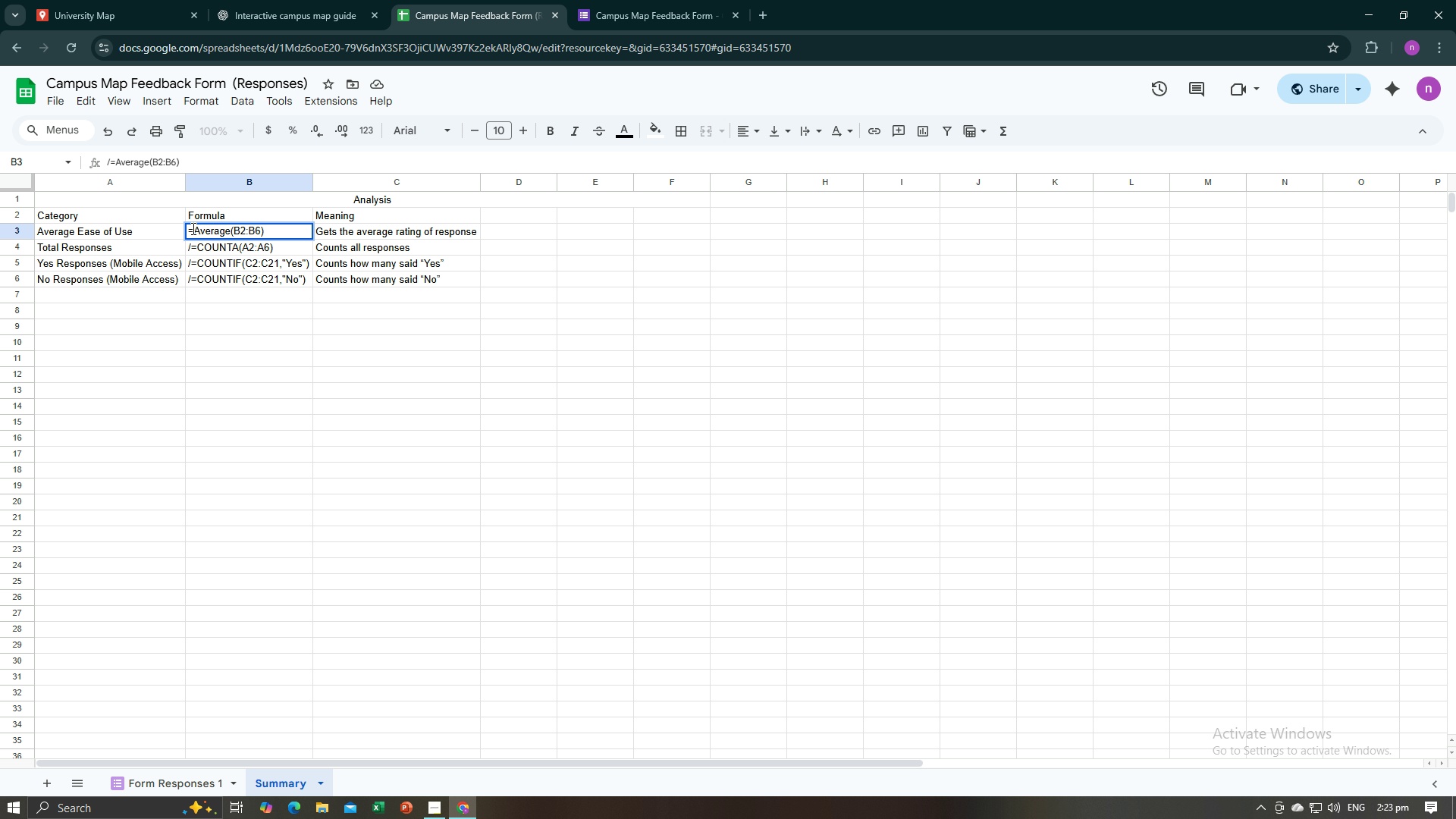 
key(Backspace)
 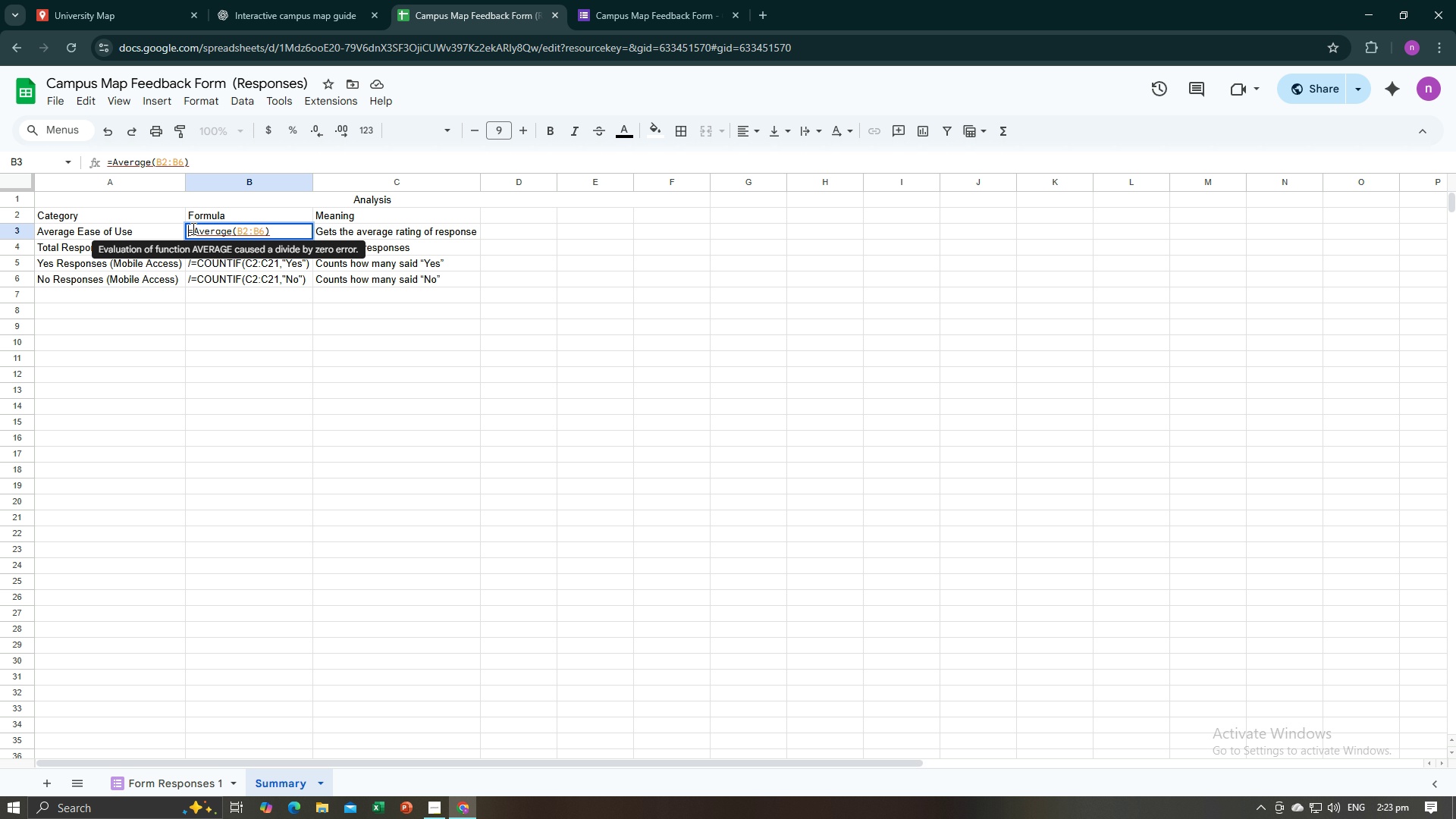 
key(Enter)
 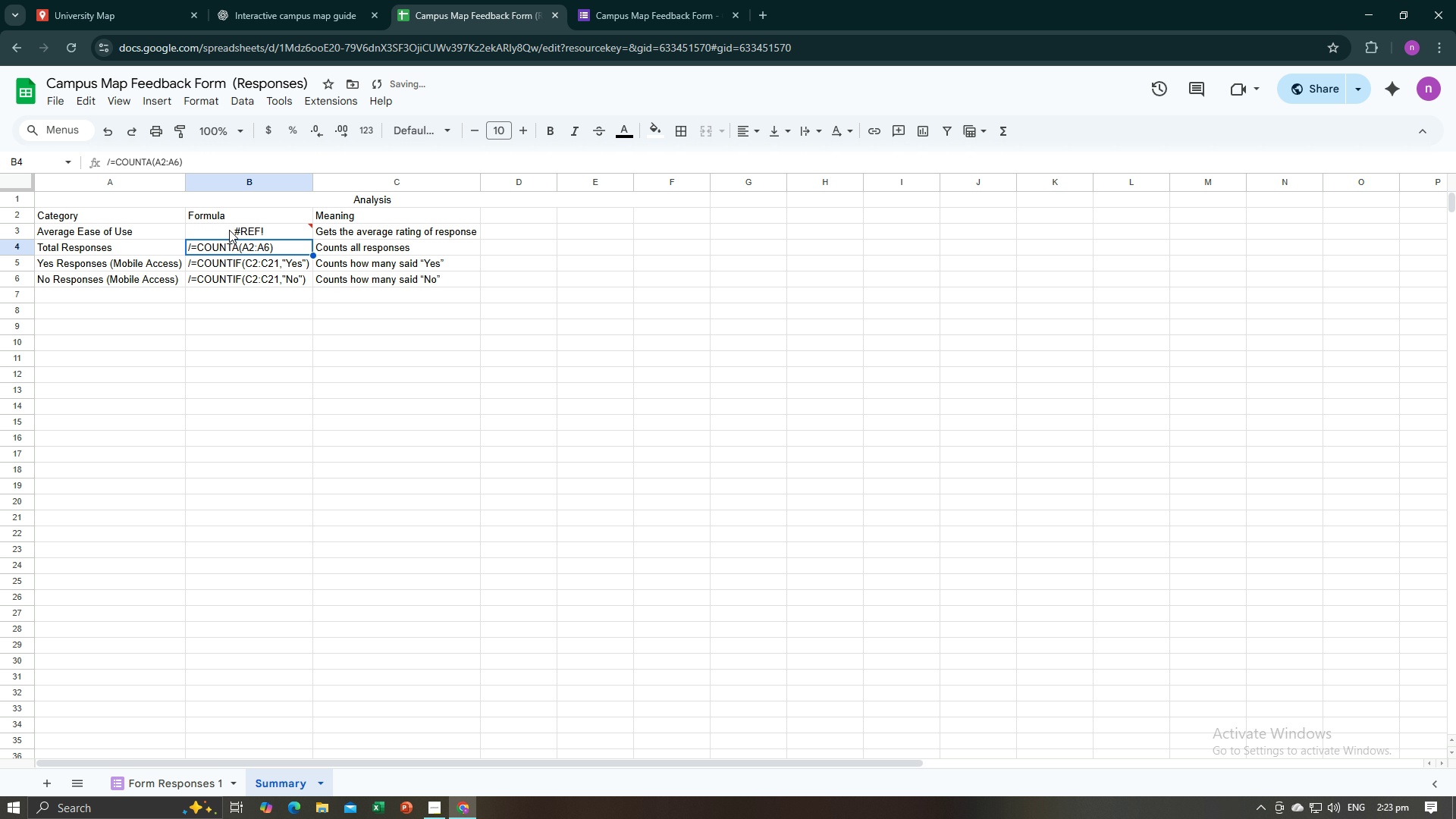 
left_click([229, 230])
 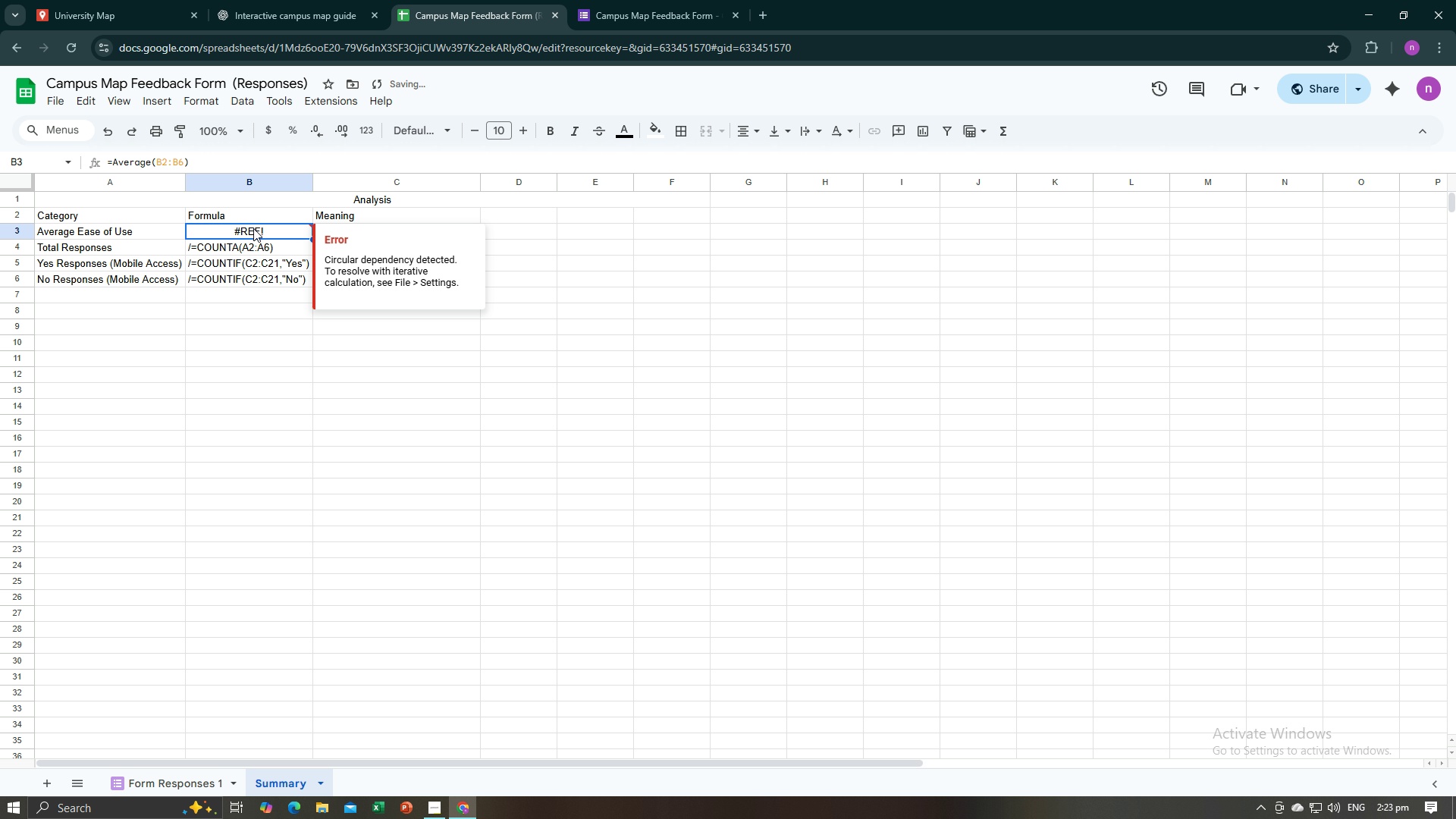 
double_click([254, 230])
 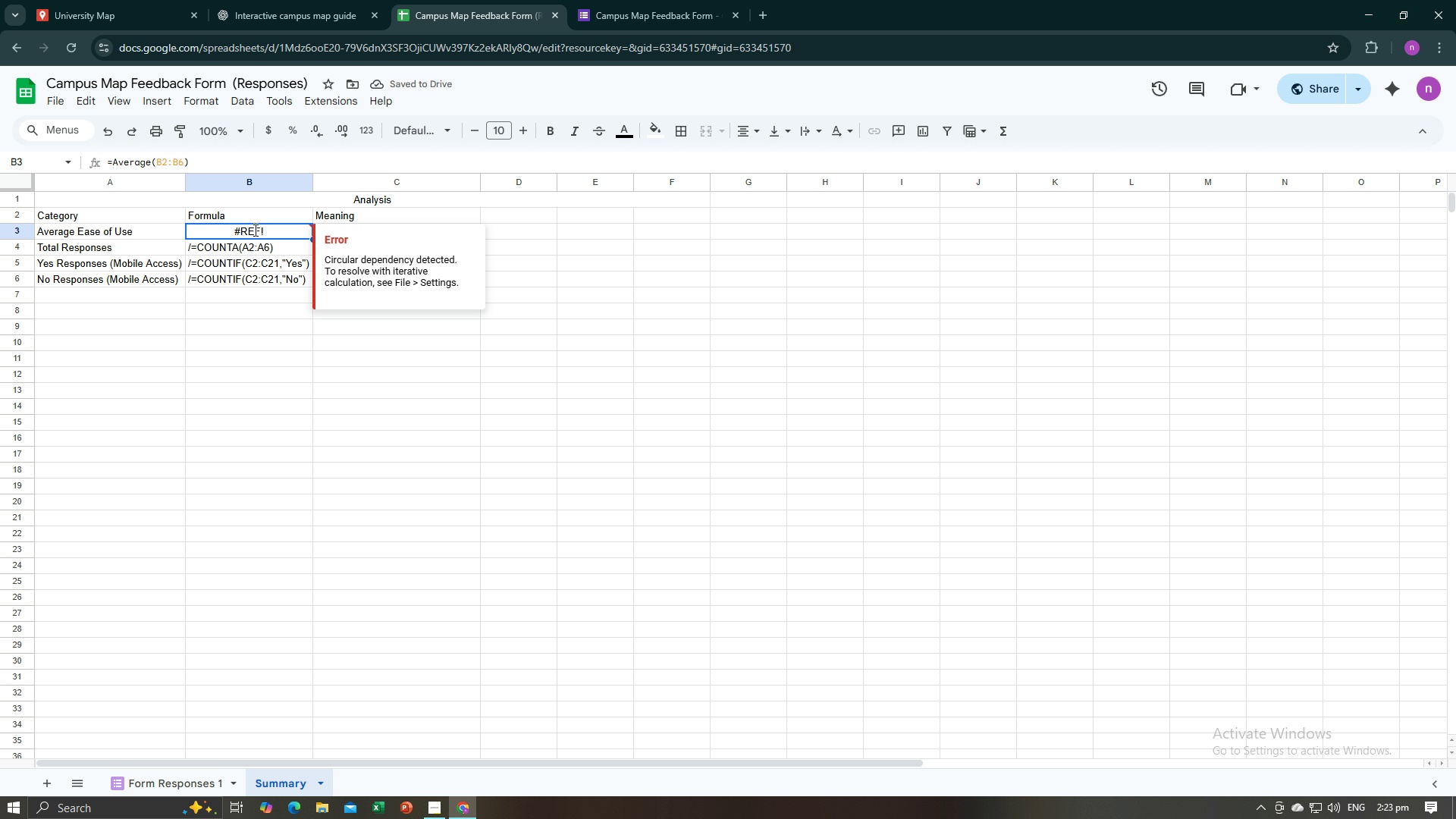 
triple_click([254, 230])
 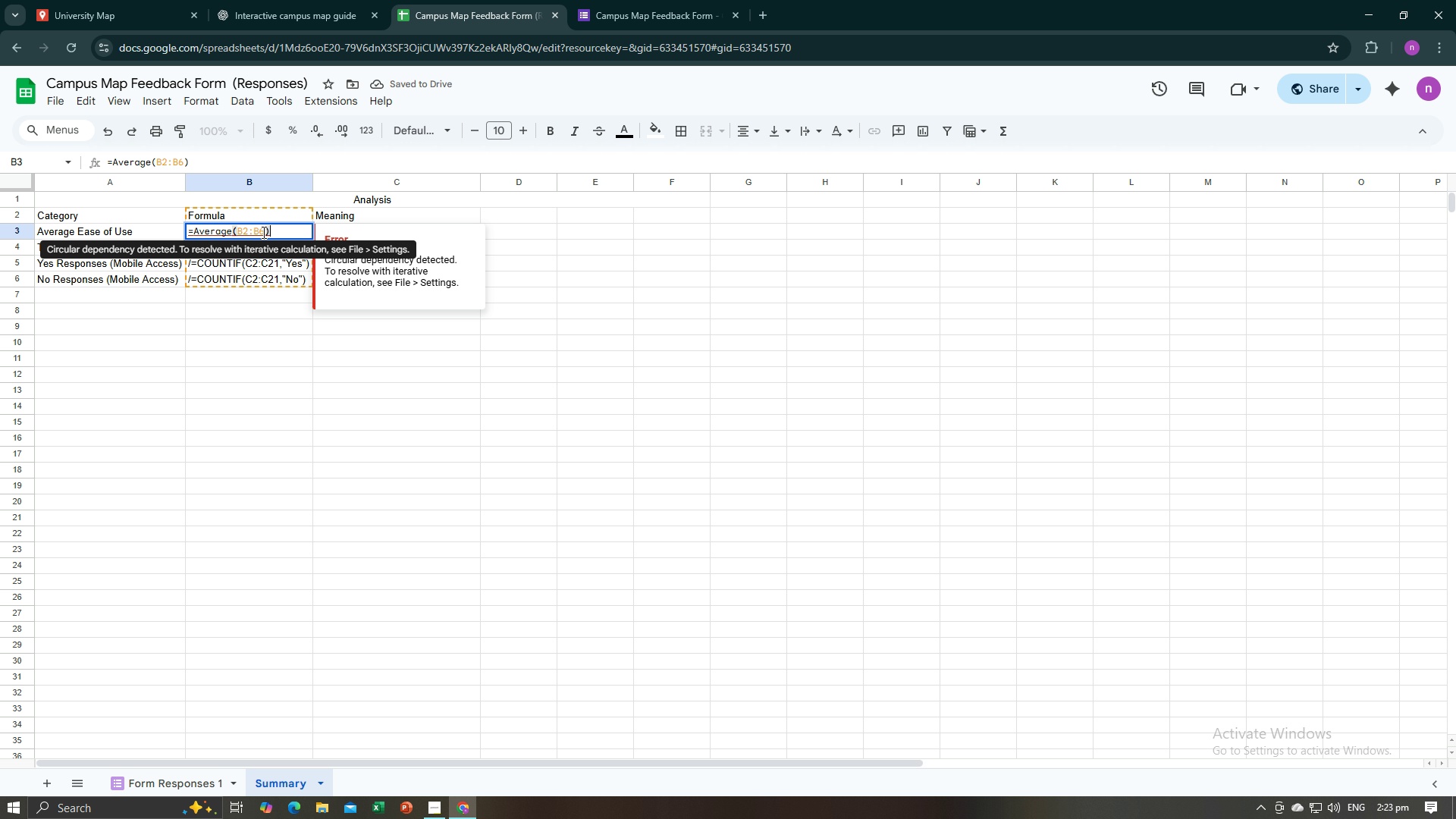 
left_click([263, 231])
 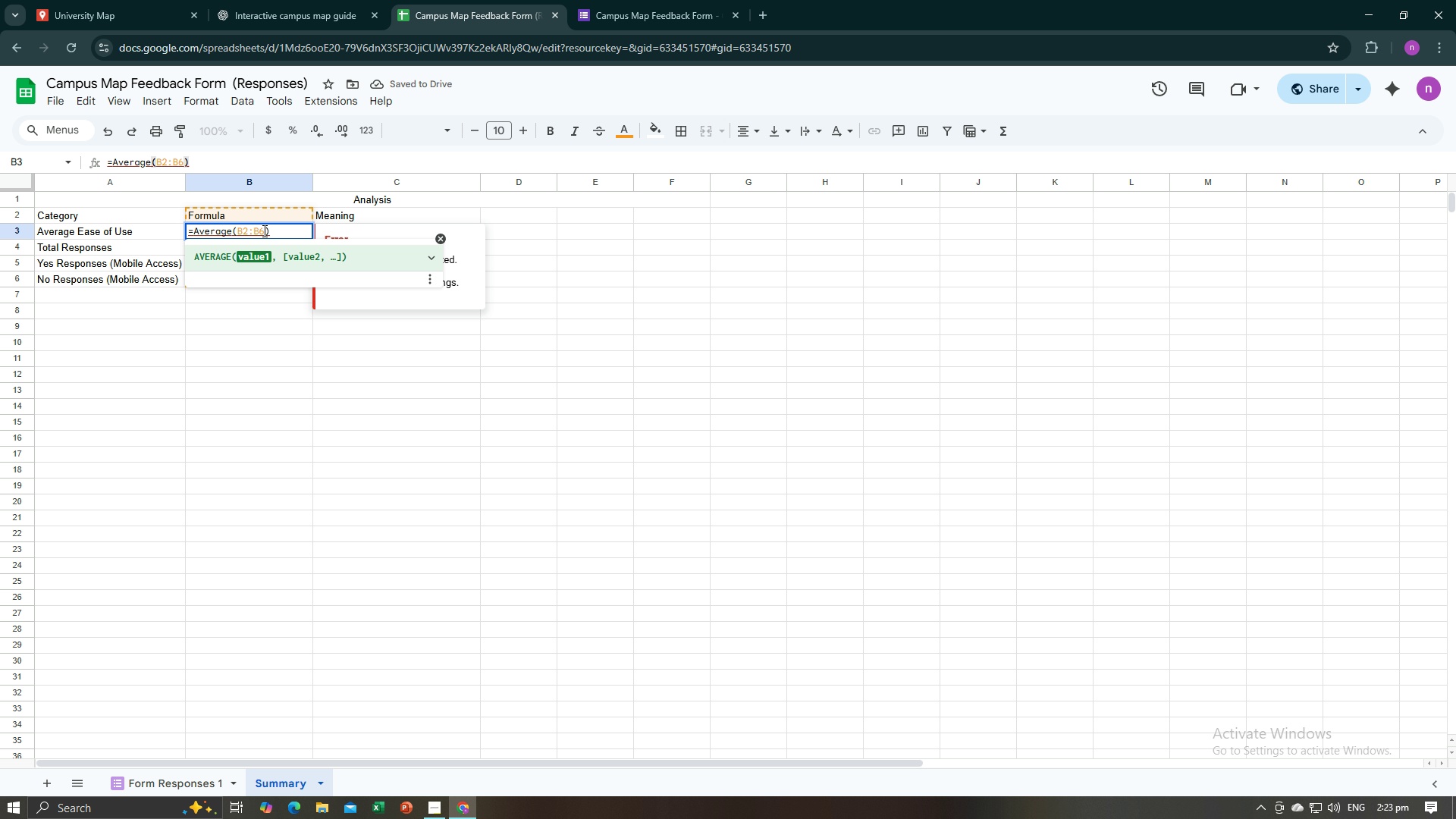 
left_click_drag(start_coordinate=[264, 231], to_coordinate=[237, 231])
 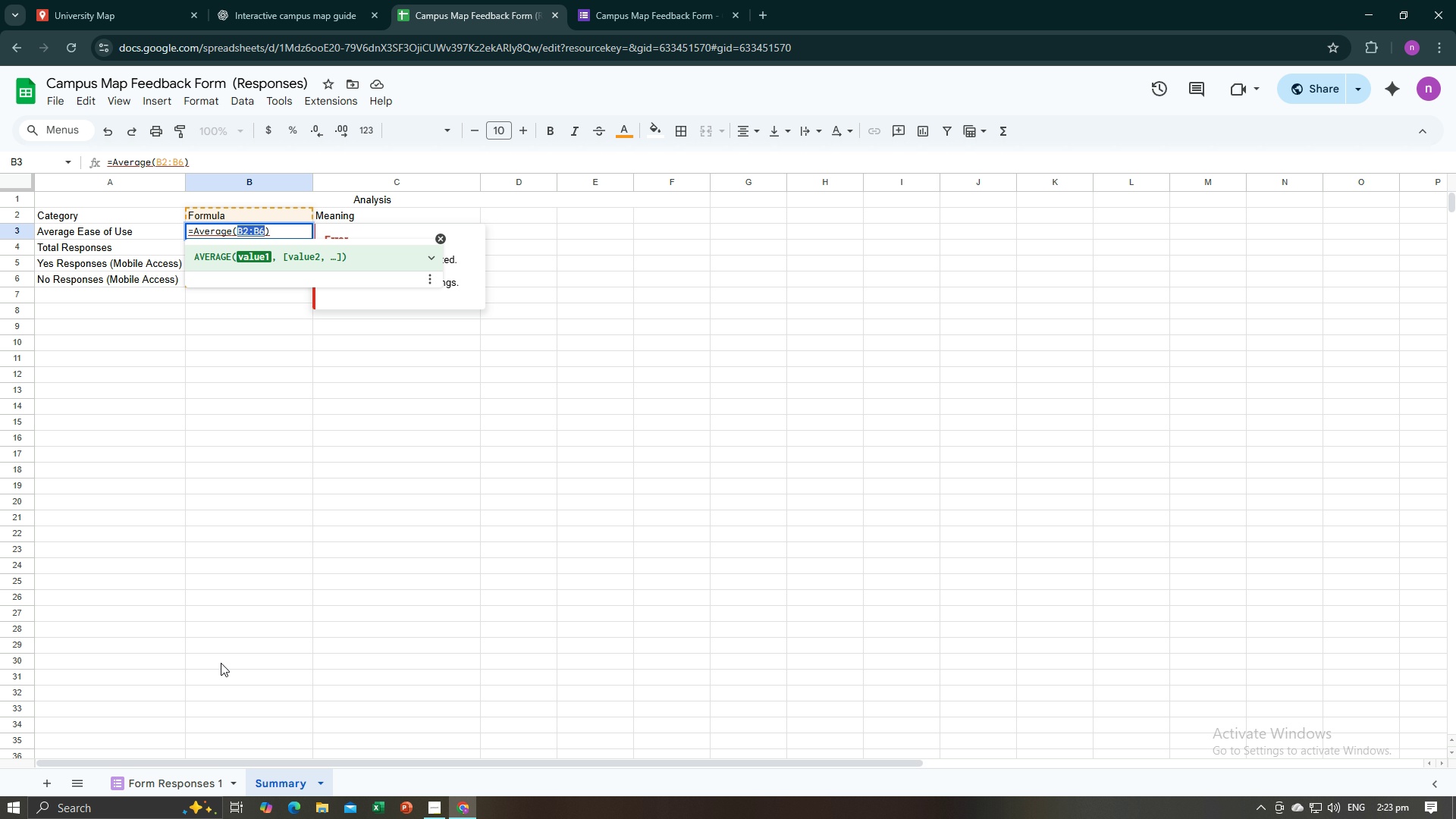 
left_click([171, 780])
 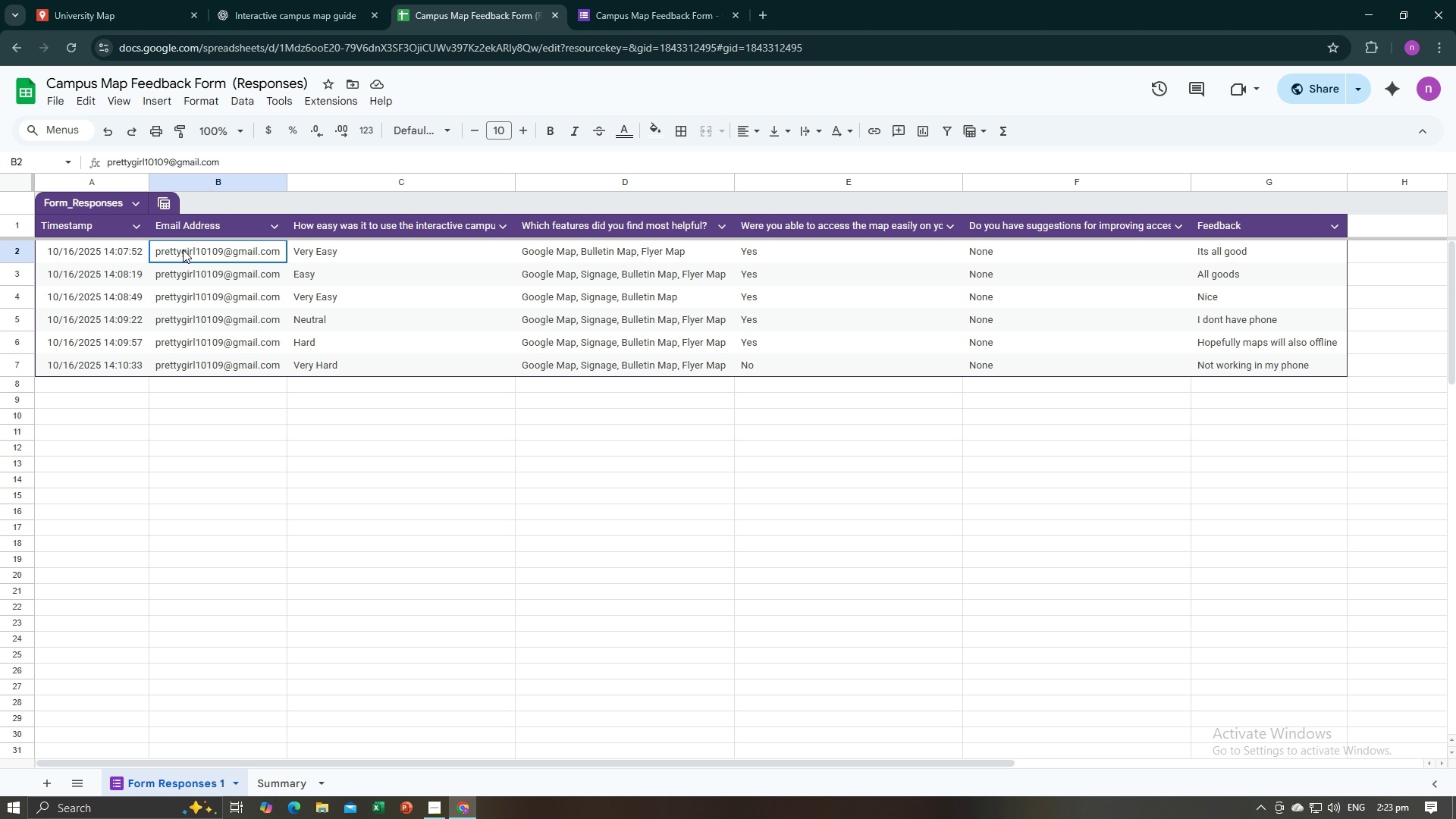 
left_click([183, 249])
 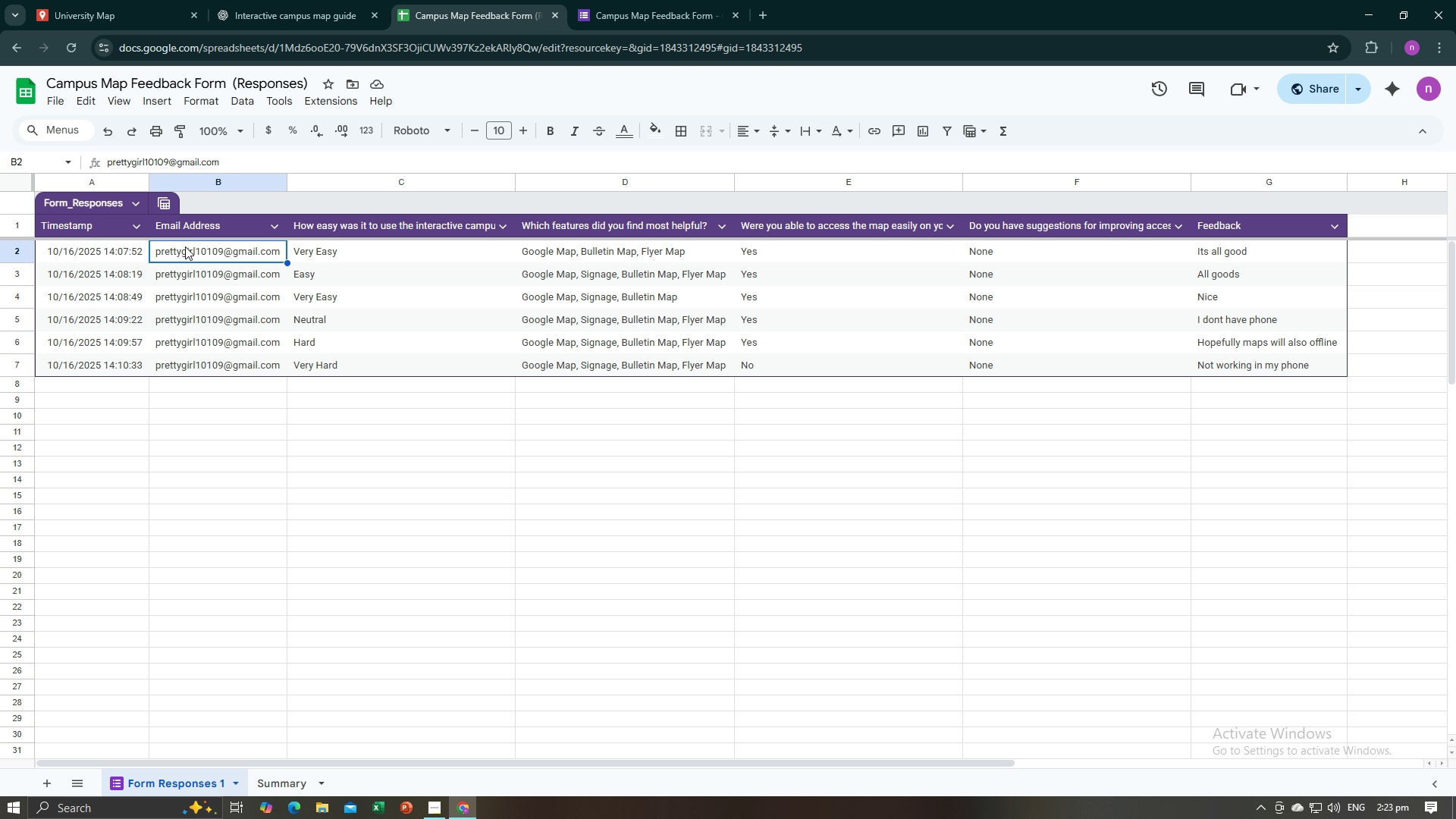 
left_click_drag(start_coordinate=[184, 246], to_coordinate=[199, 362])
 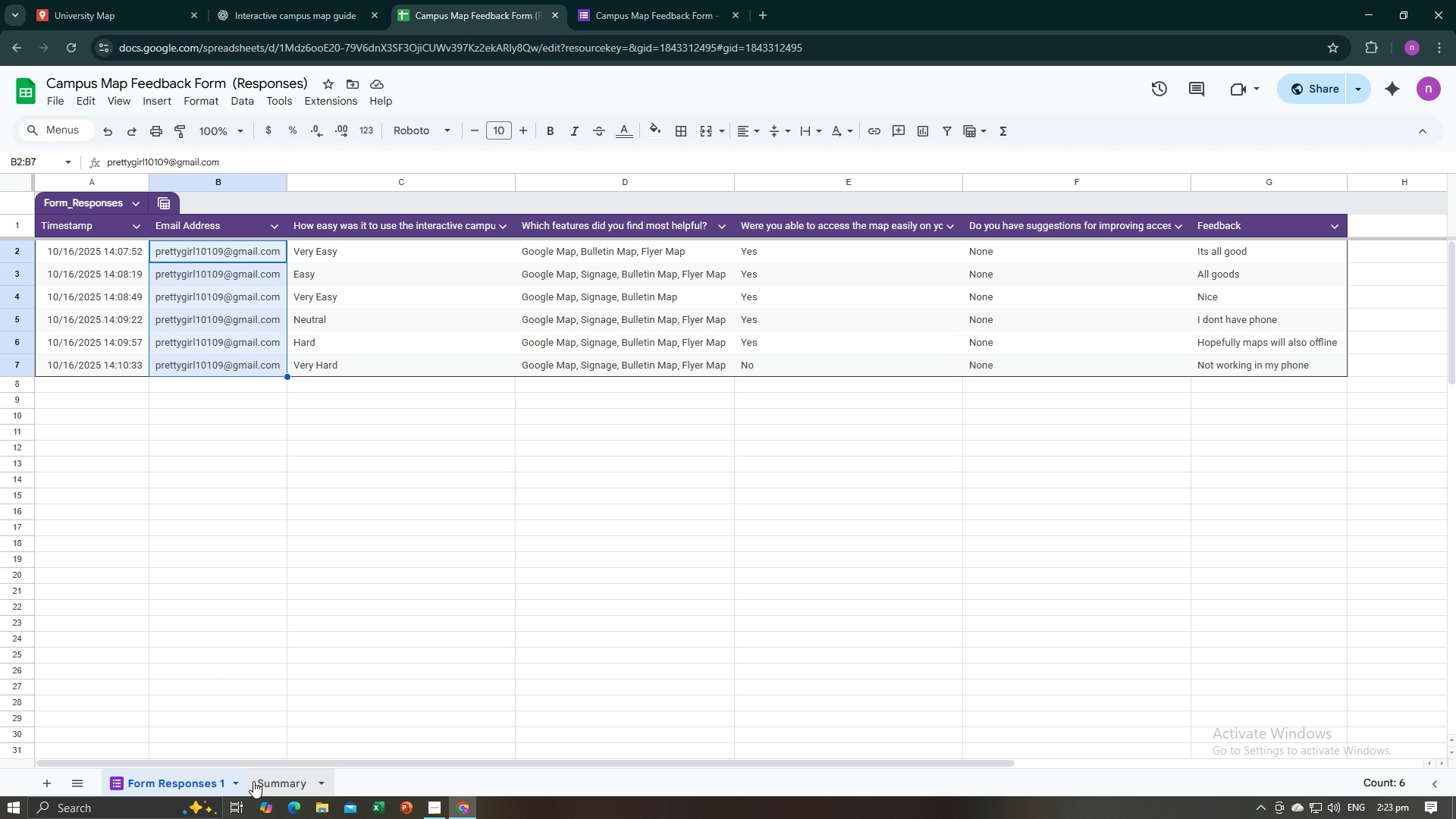 
left_click([253, 781])
 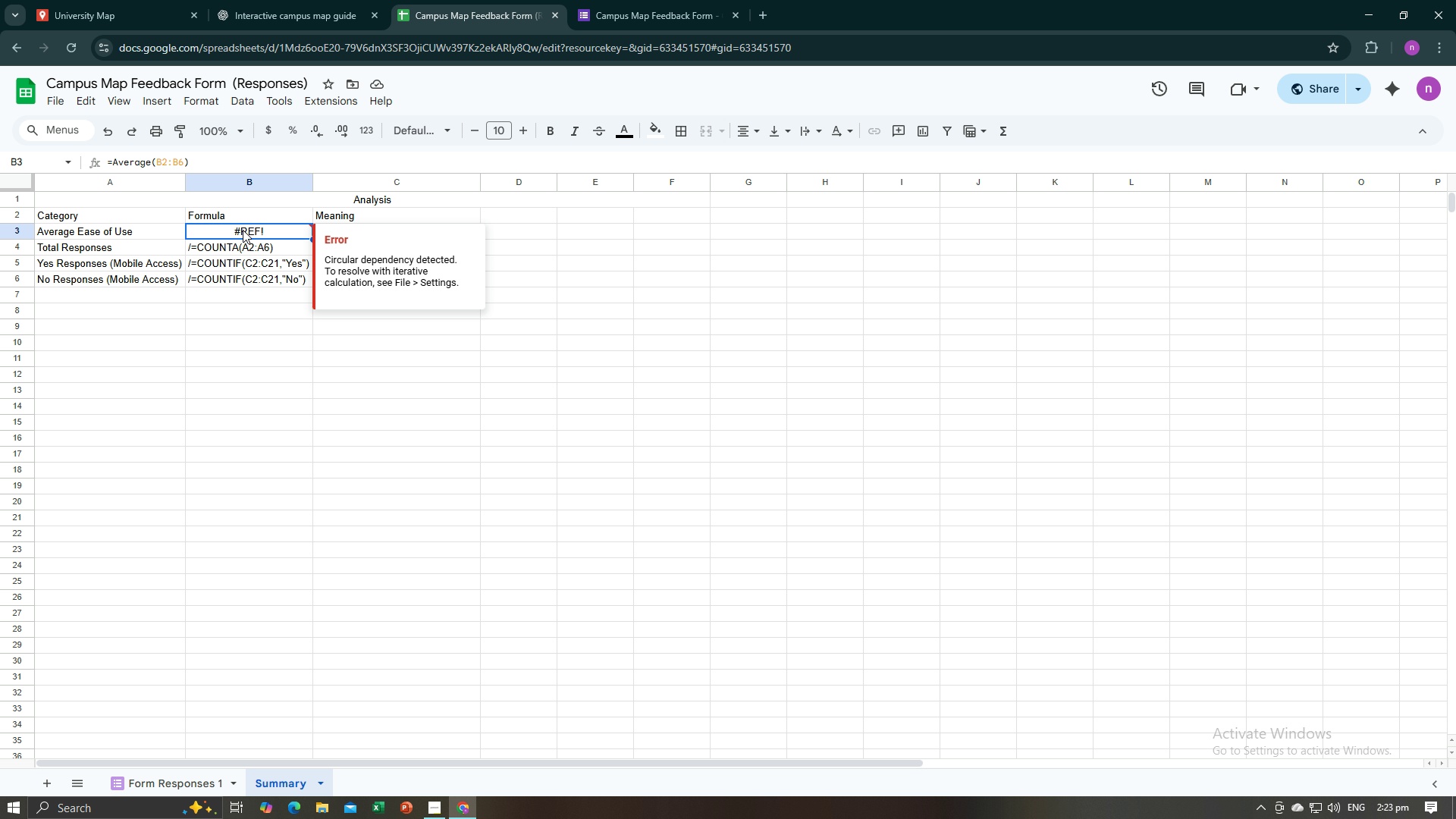 
left_click([243, 230])
 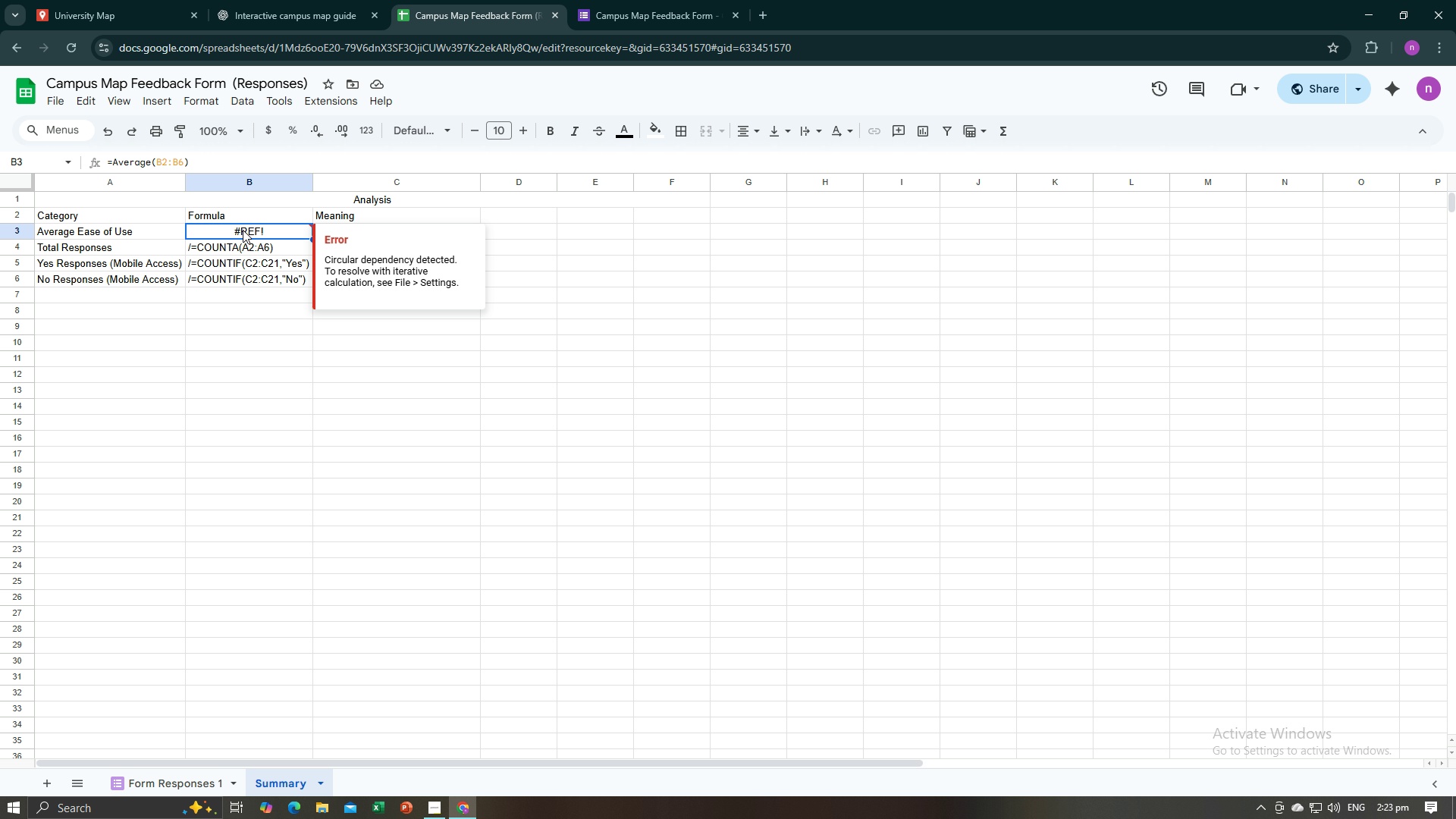 
double_click([243, 230])
 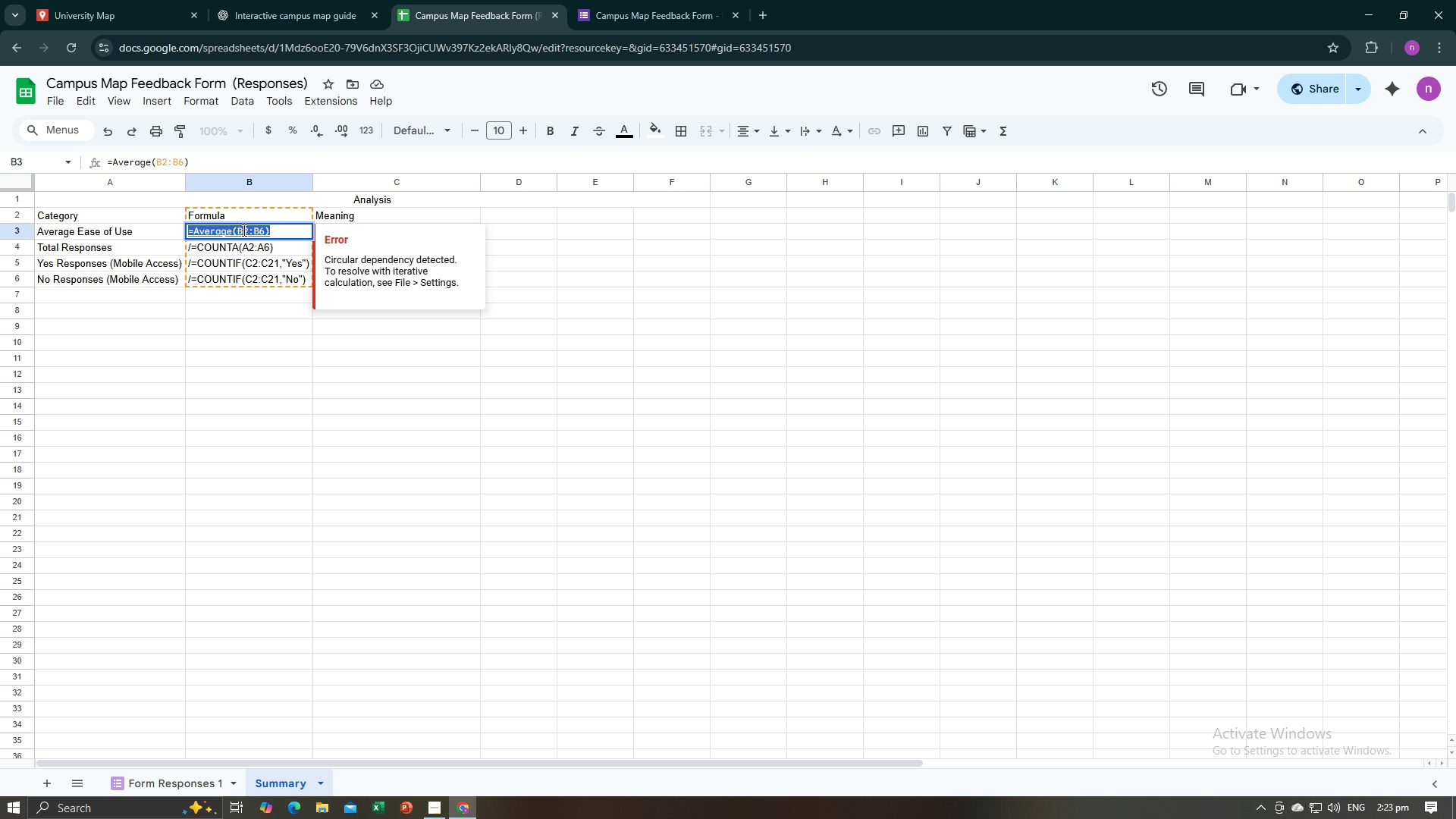 
triple_click([243, 230])
 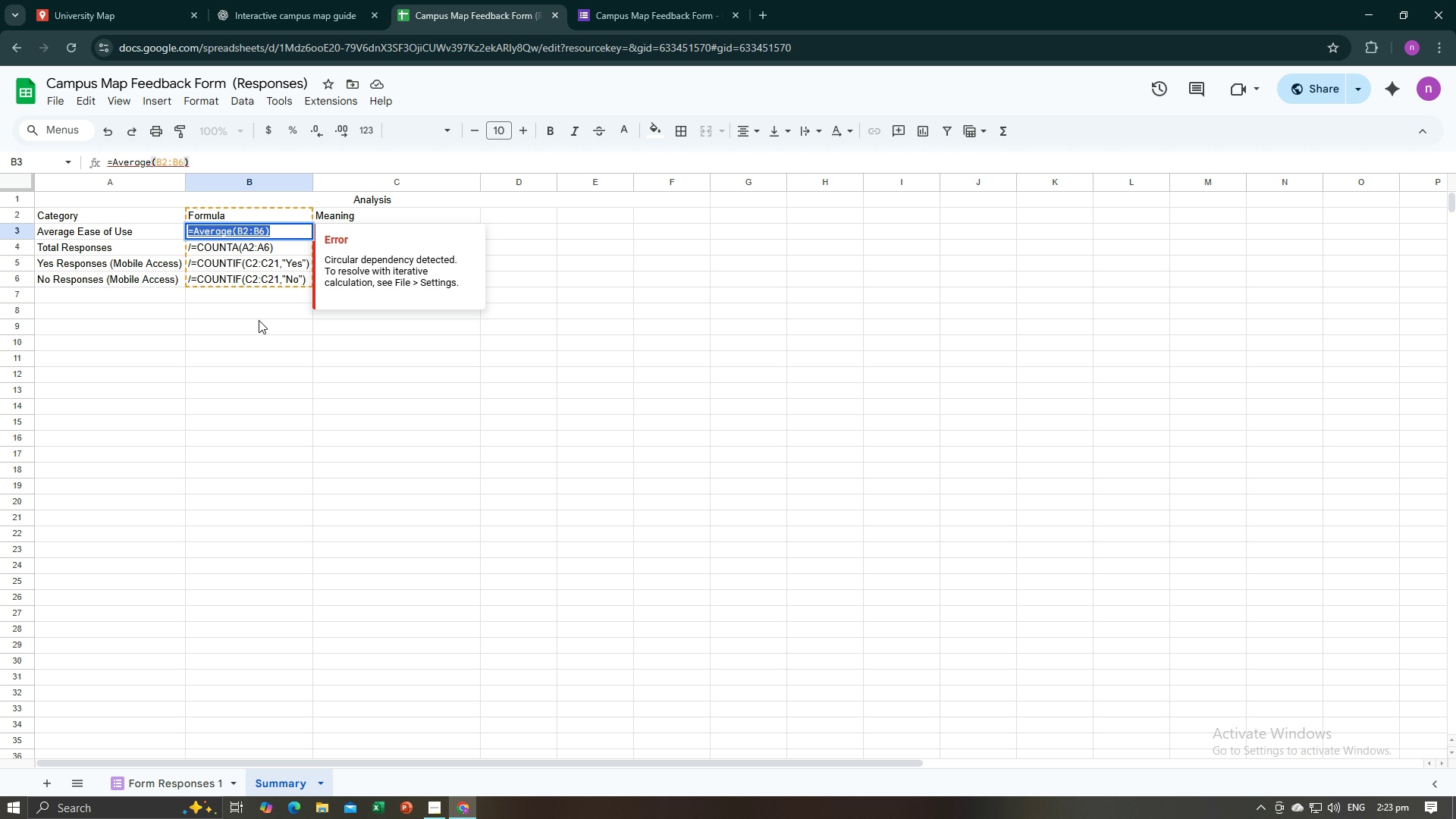 
left_click([260, 340])
 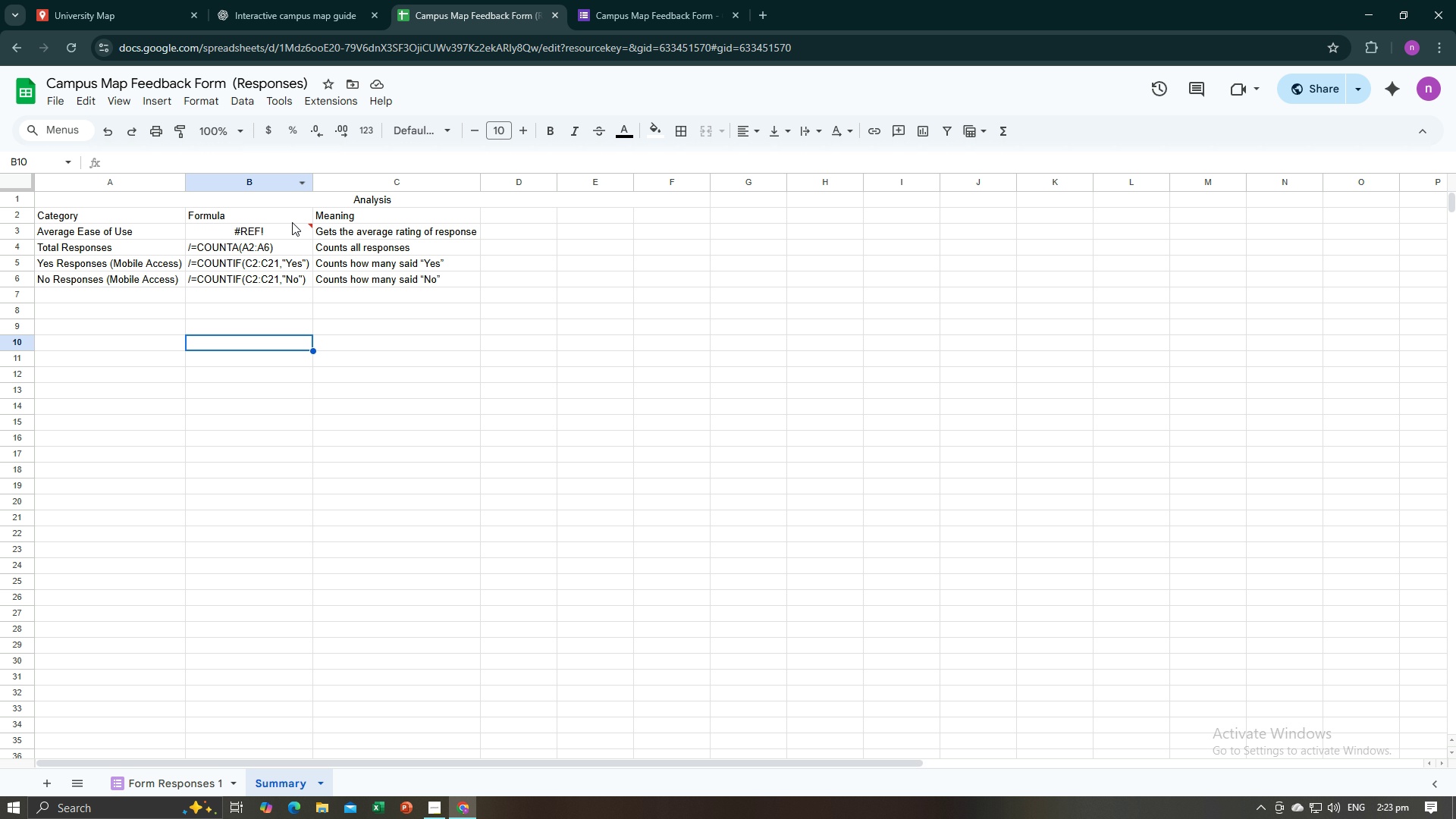 
left_click([290, 232])
 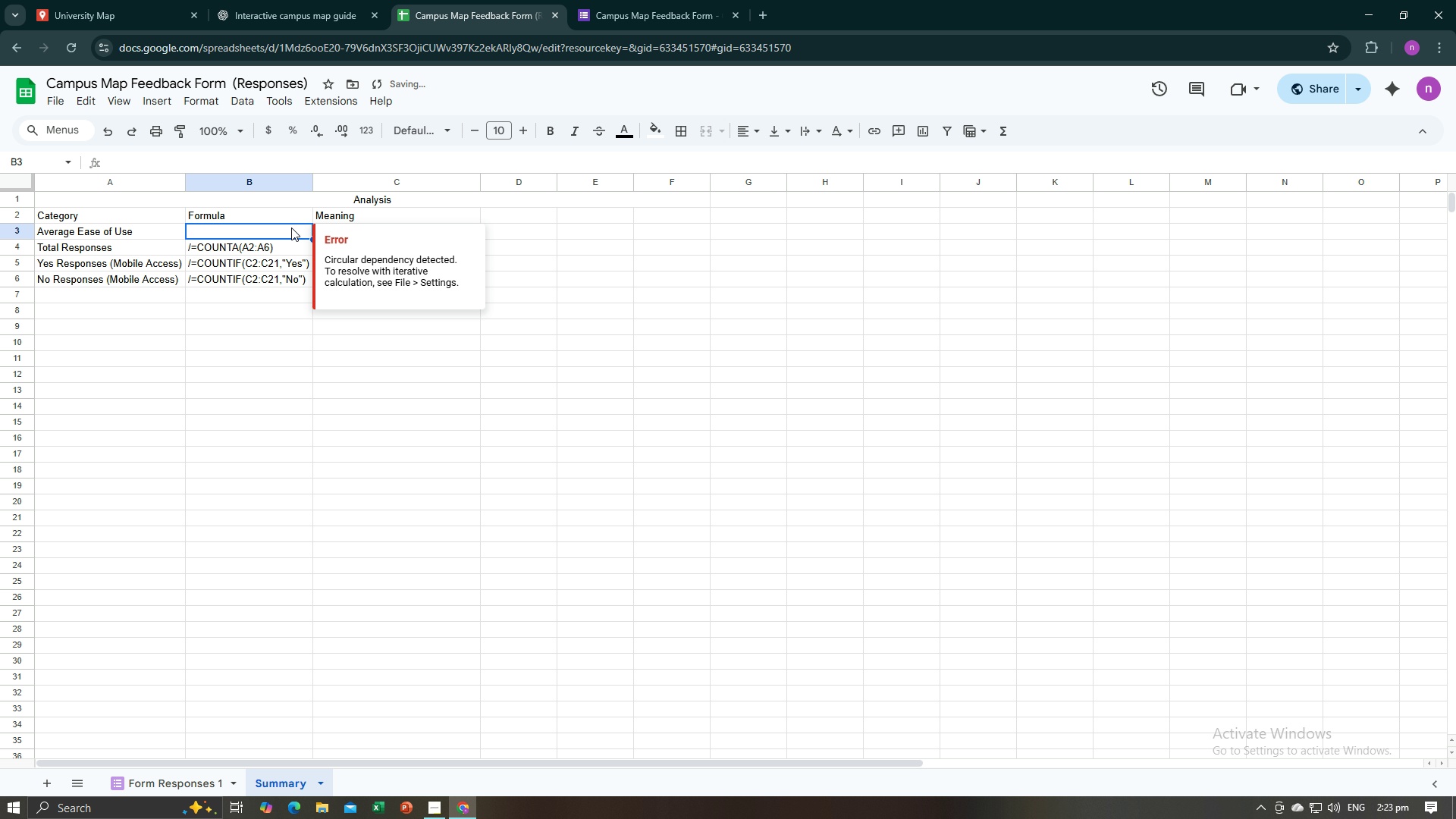 
key(Backspace)
 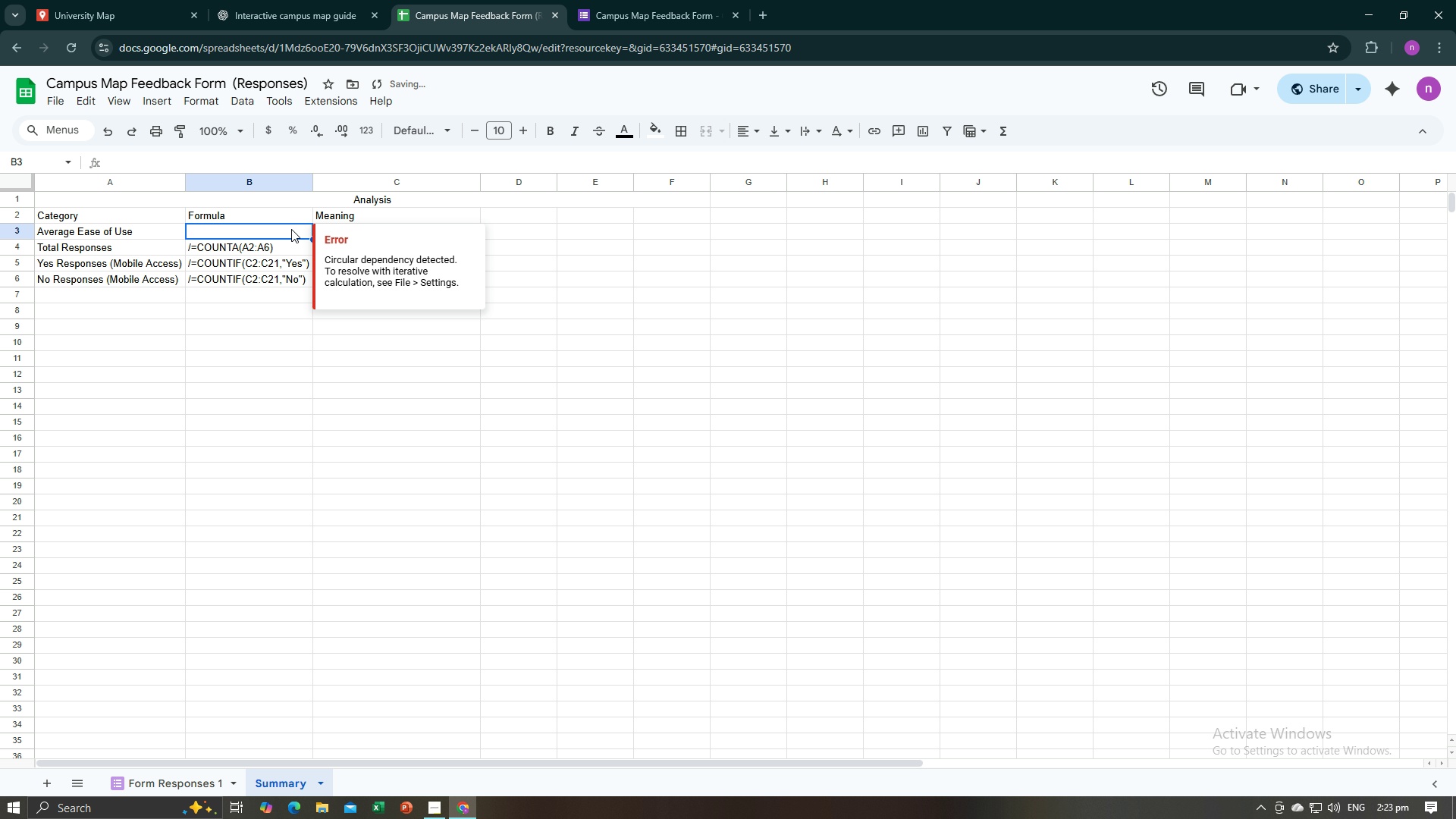 
key(Control+Z)
 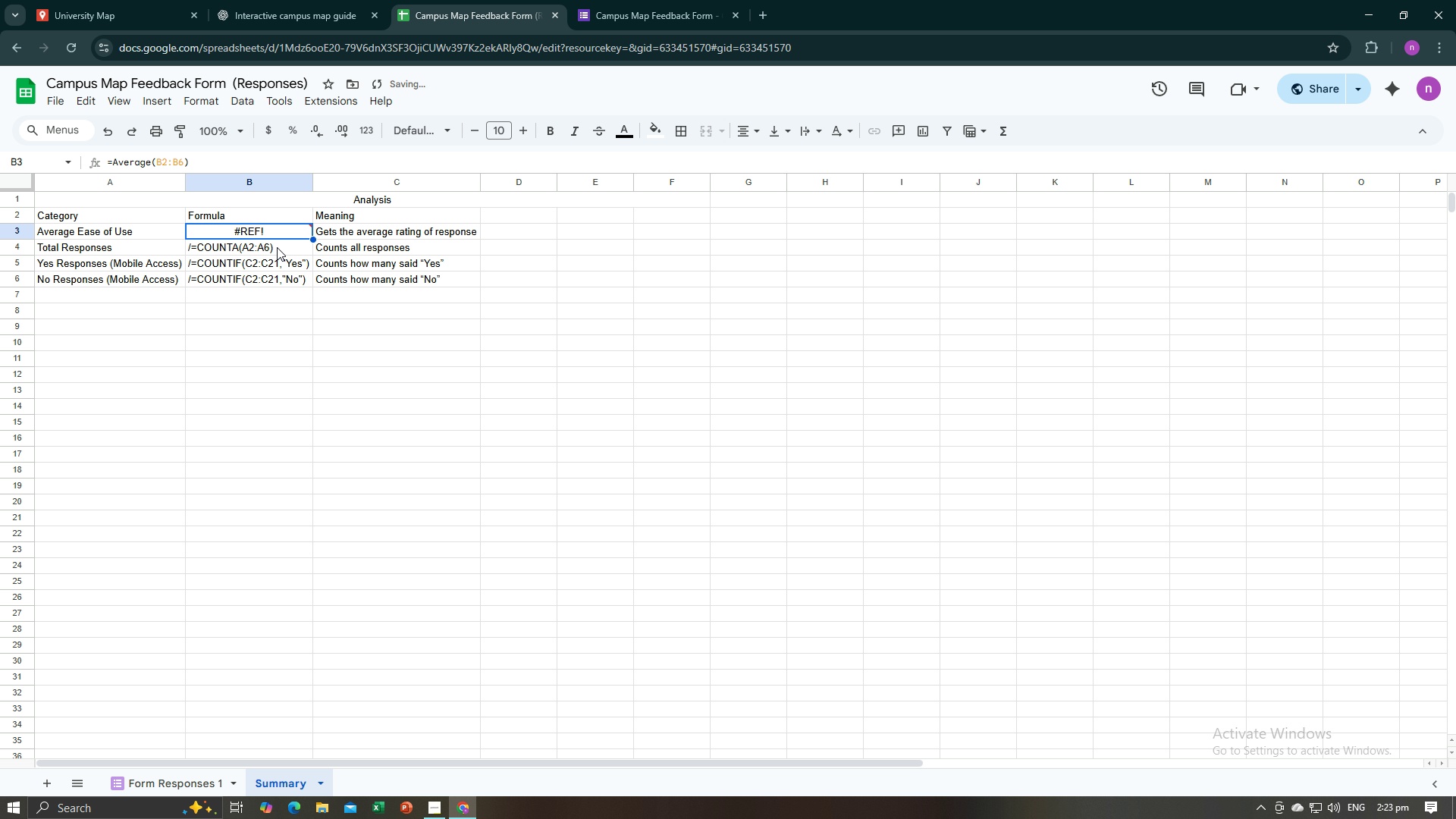 
key(Control+Z)
 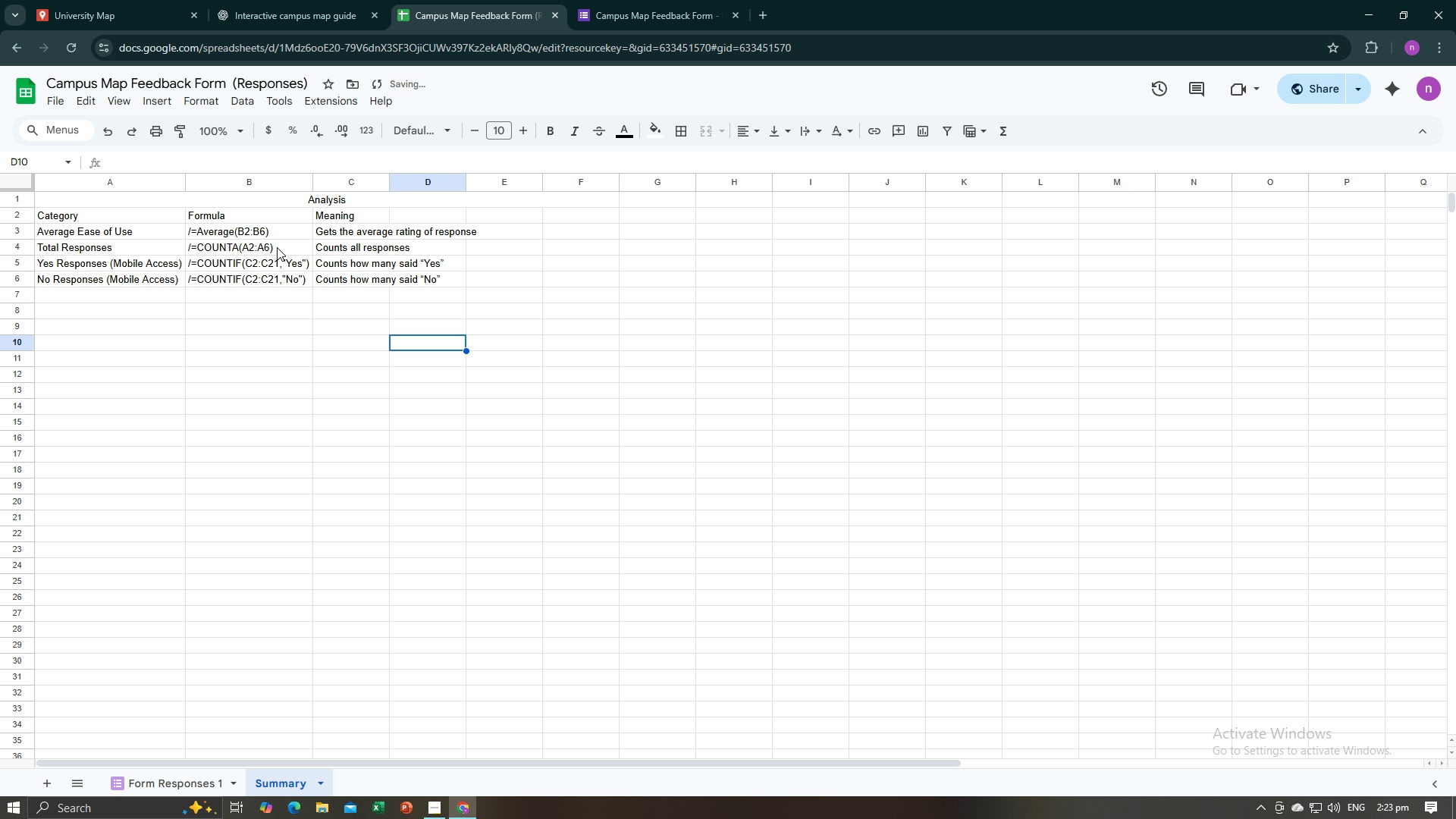 
key(Control+Z)